 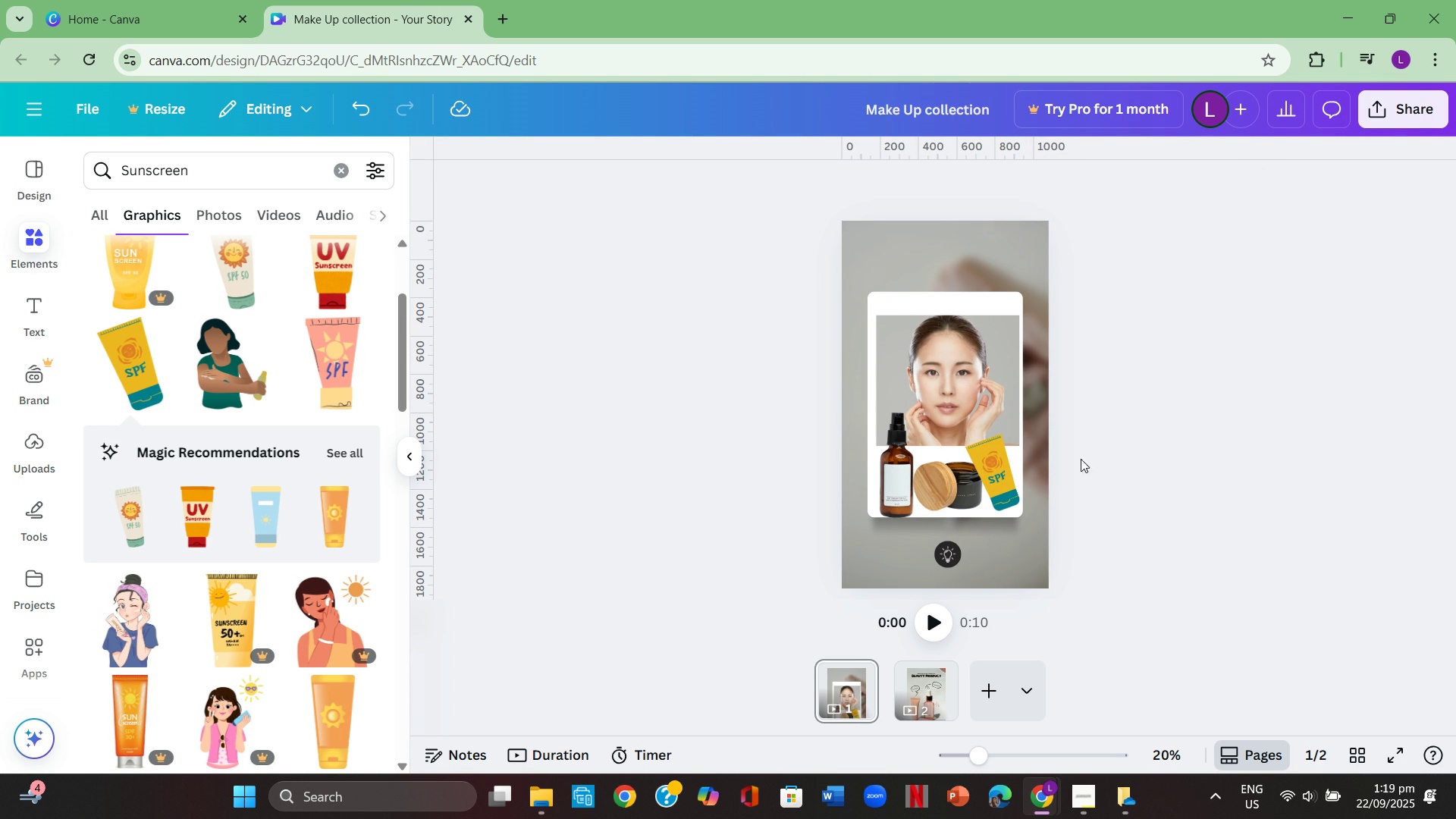 
left_click([1154, 426])
 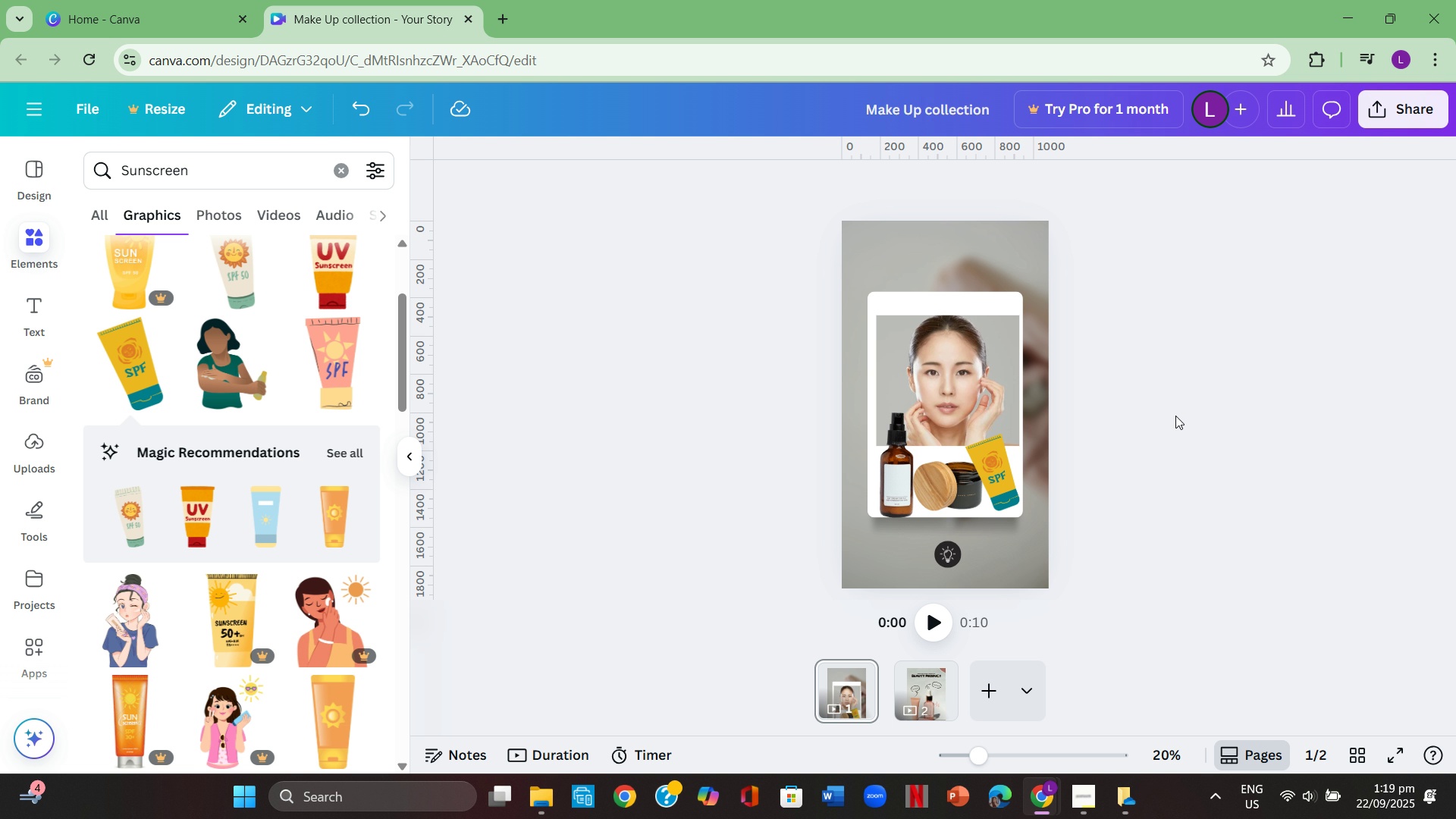 
wait(17.24)
 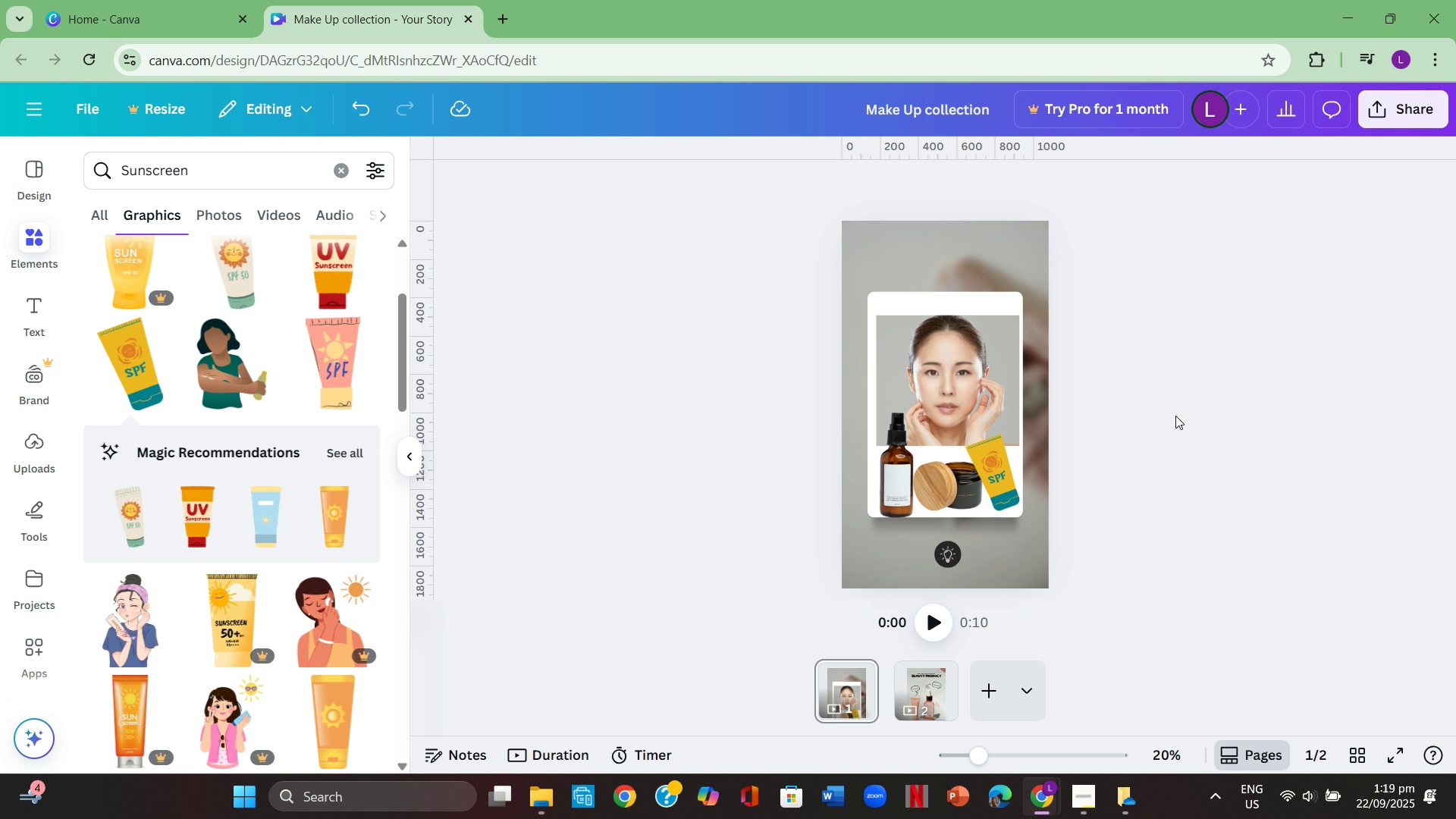 
scroll: coordinate [303, 449], scroll_direction: down, amount: 2.0
 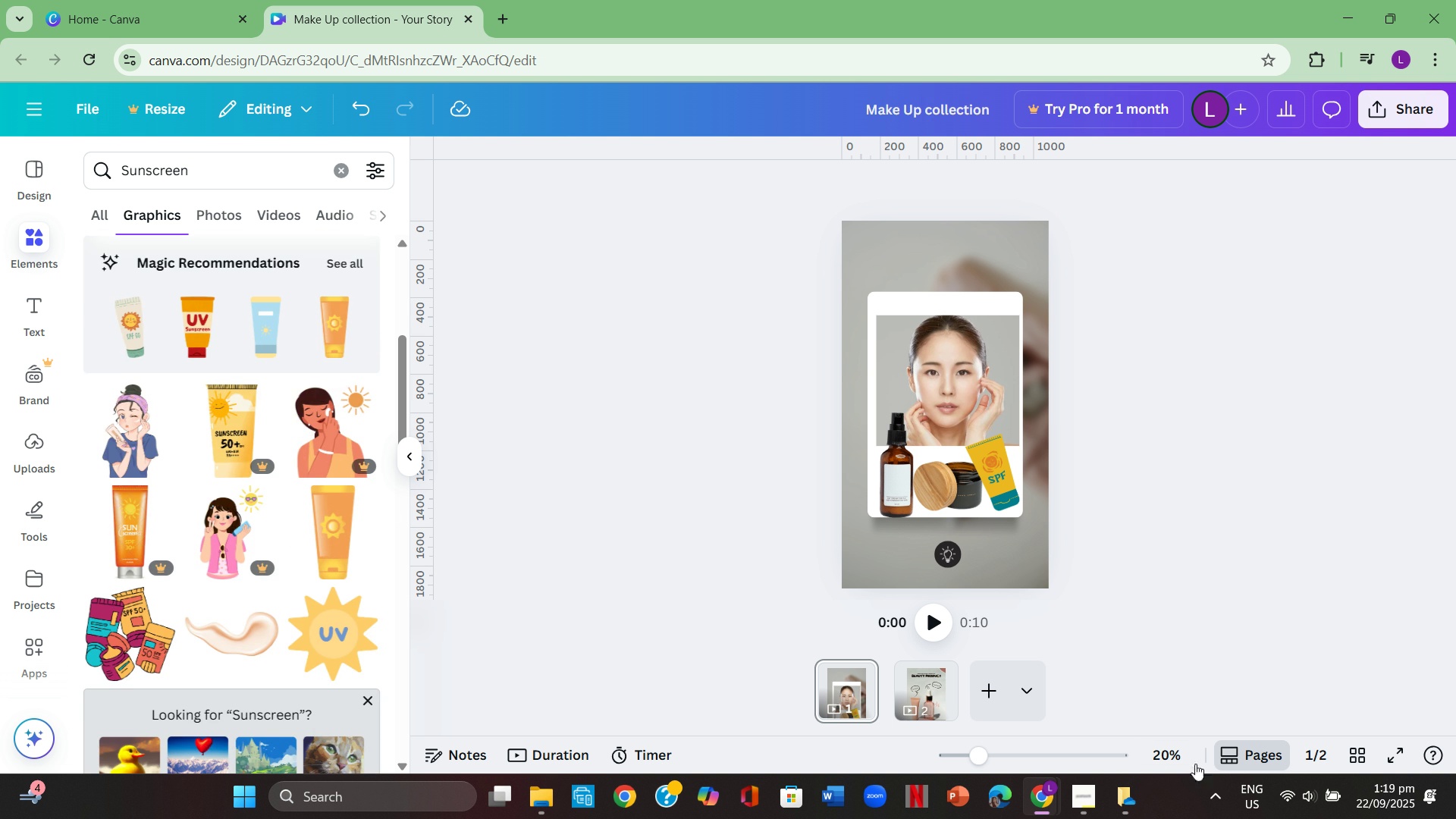 
left_click([1087, 794])